 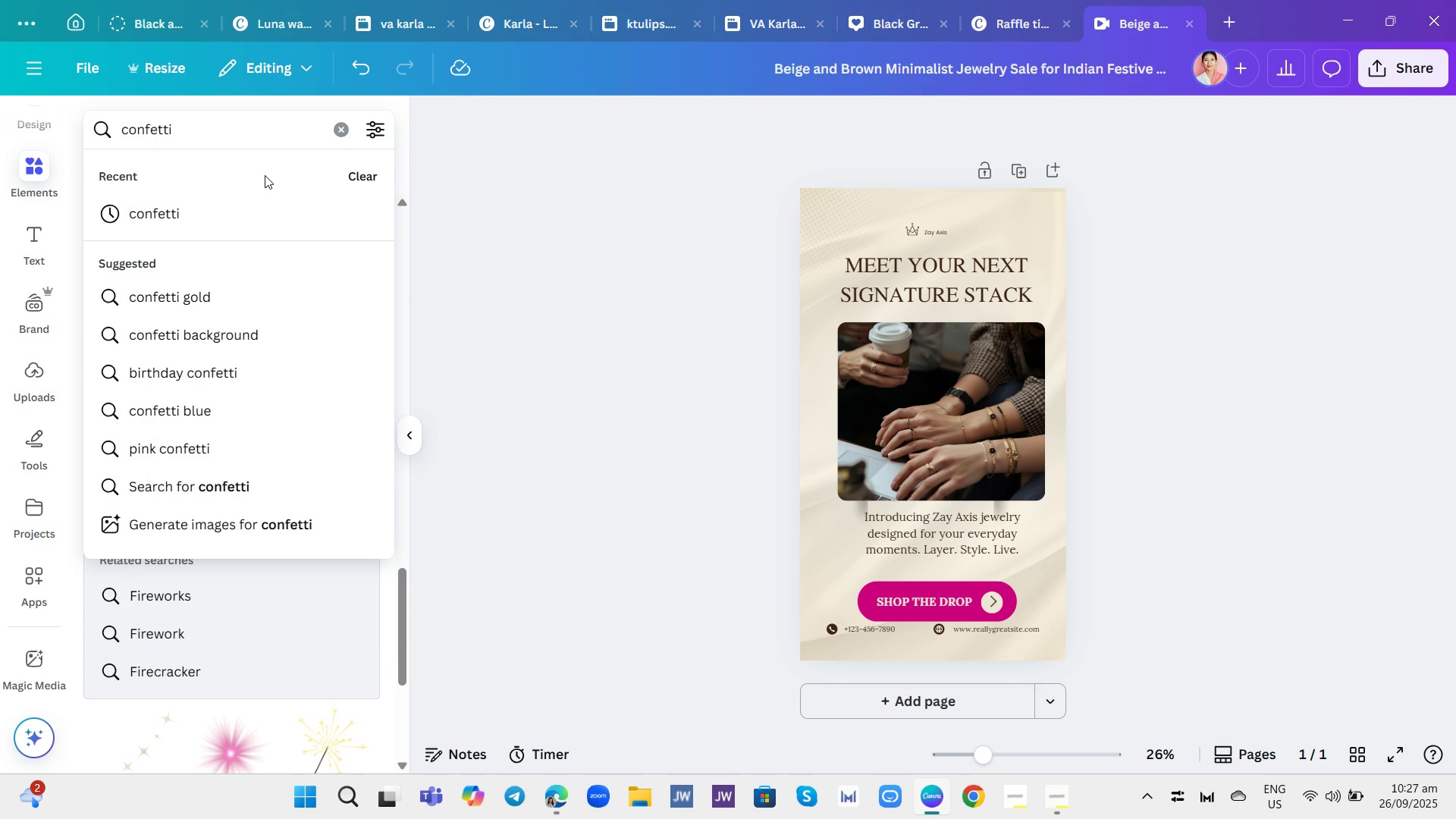 
left_click([249, 293])
 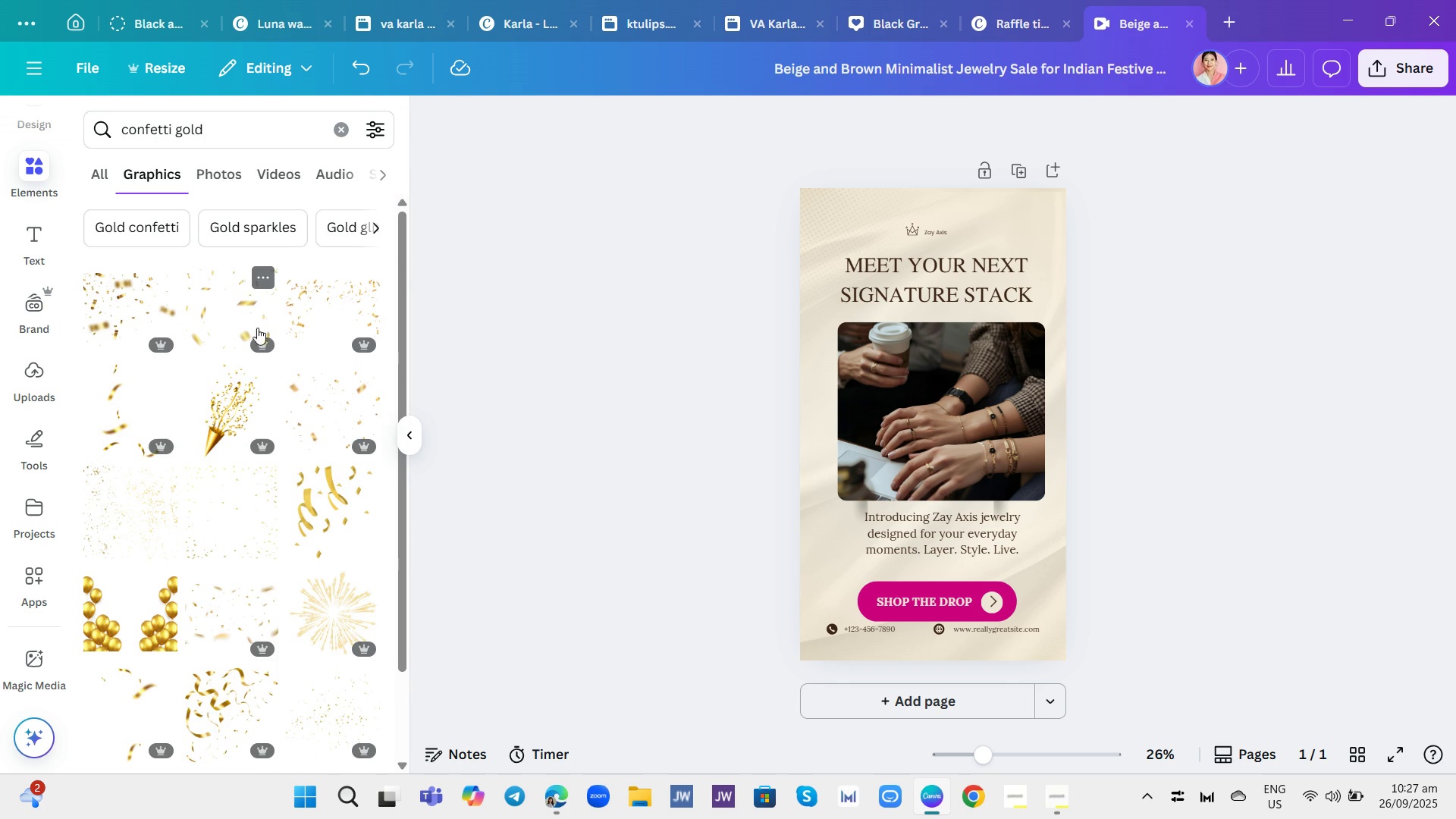 
scroll: coordinate [307, 400], scroll_direction: down, amount: 14.0
 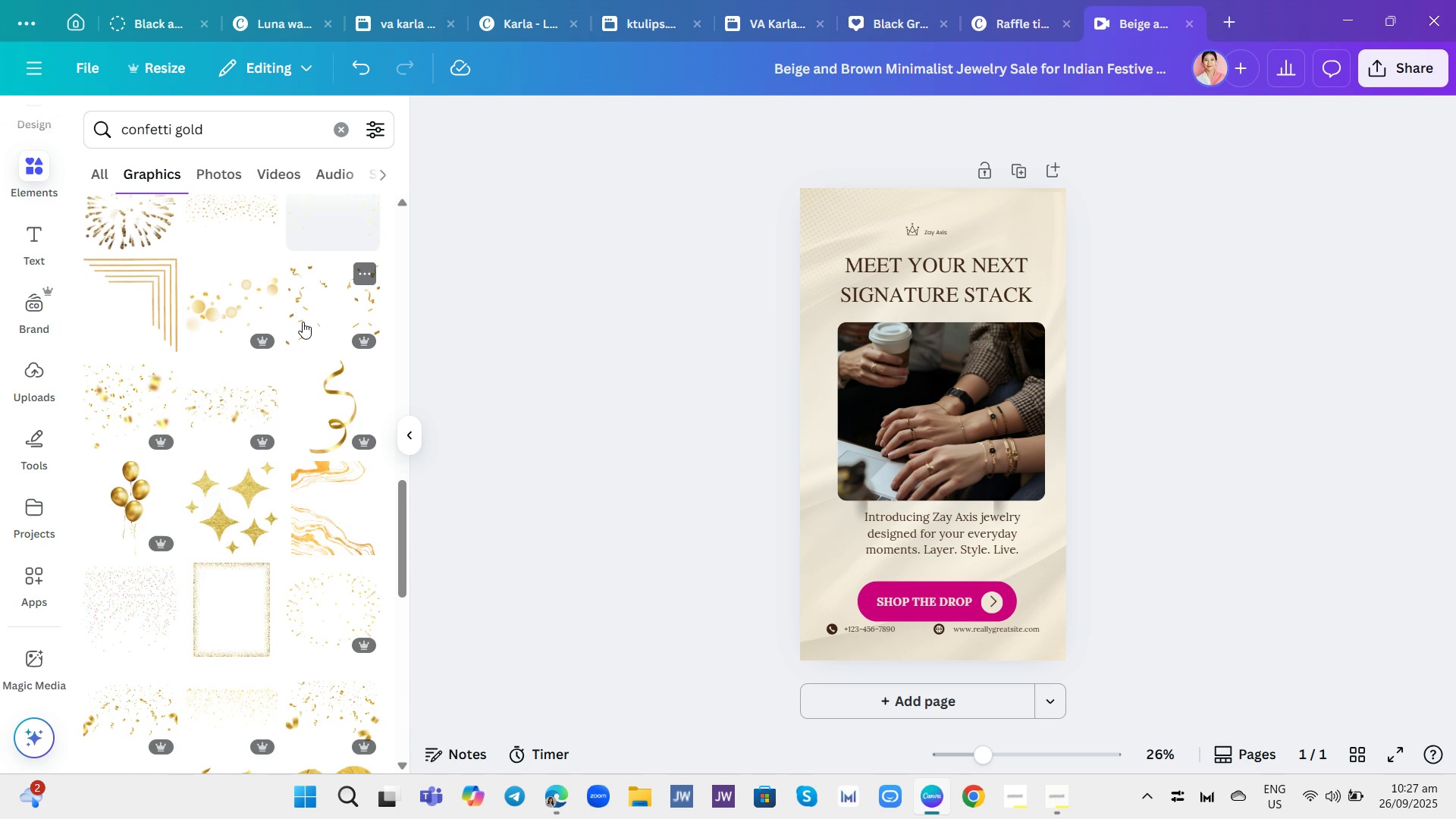 
scroll: coordinate [302, 311], scroll_direction: down, amount: 14.0
 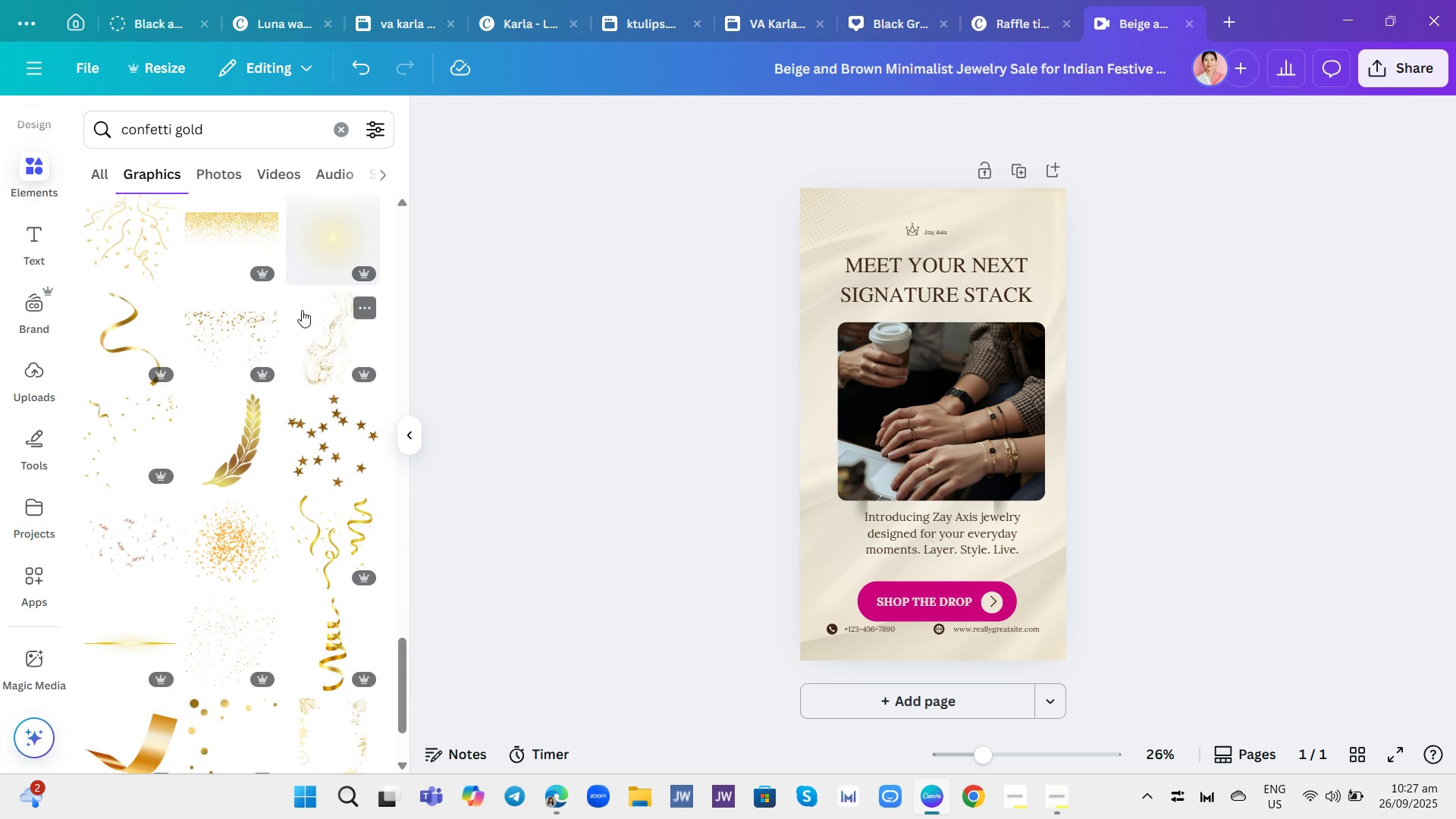 
scroll: coordinate [290, 315], scroll_direction: down, amount: 17.0
 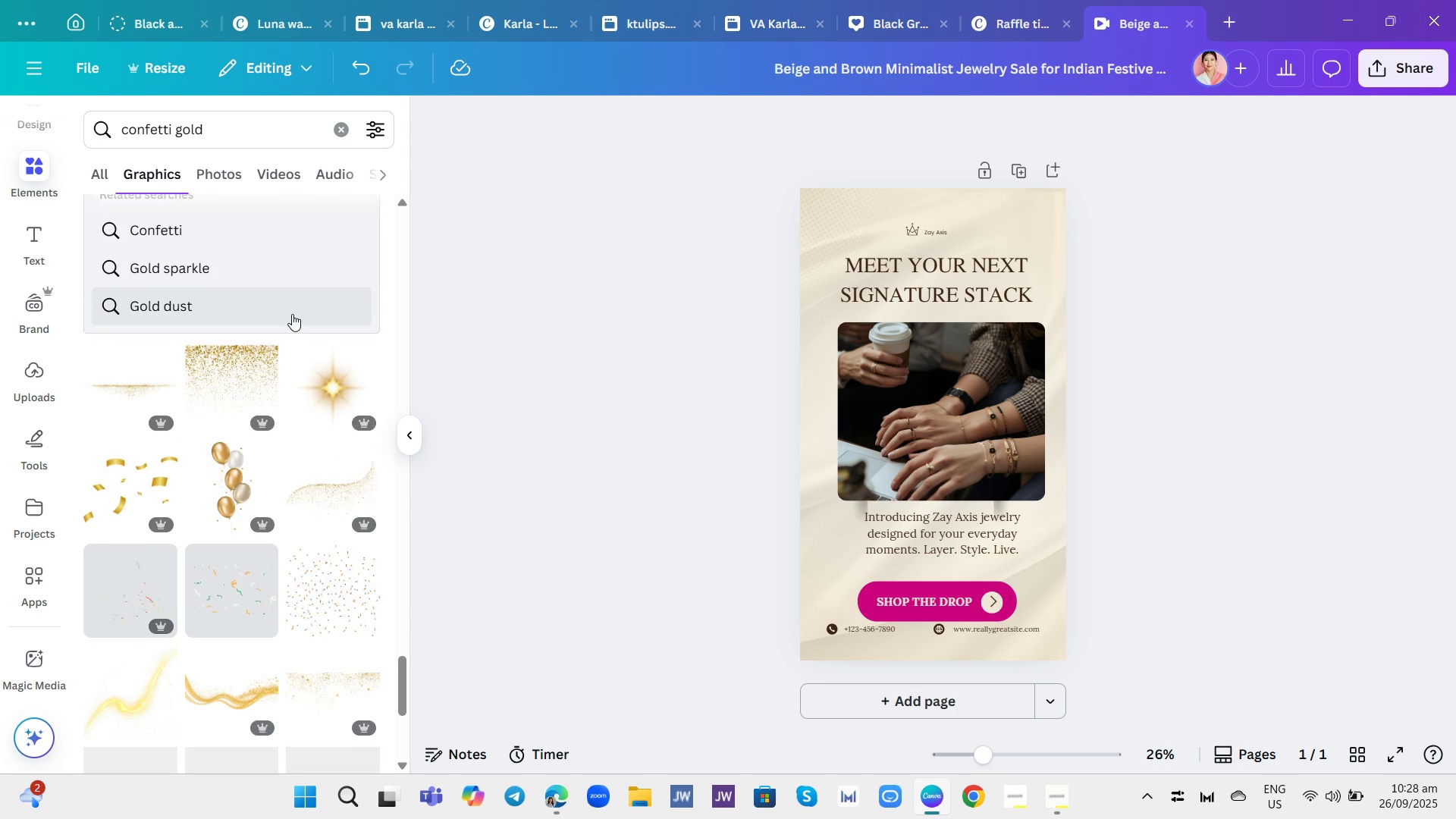 
scroll: coordinate [287, 315], scroll_direction: down, amount: 12.0
 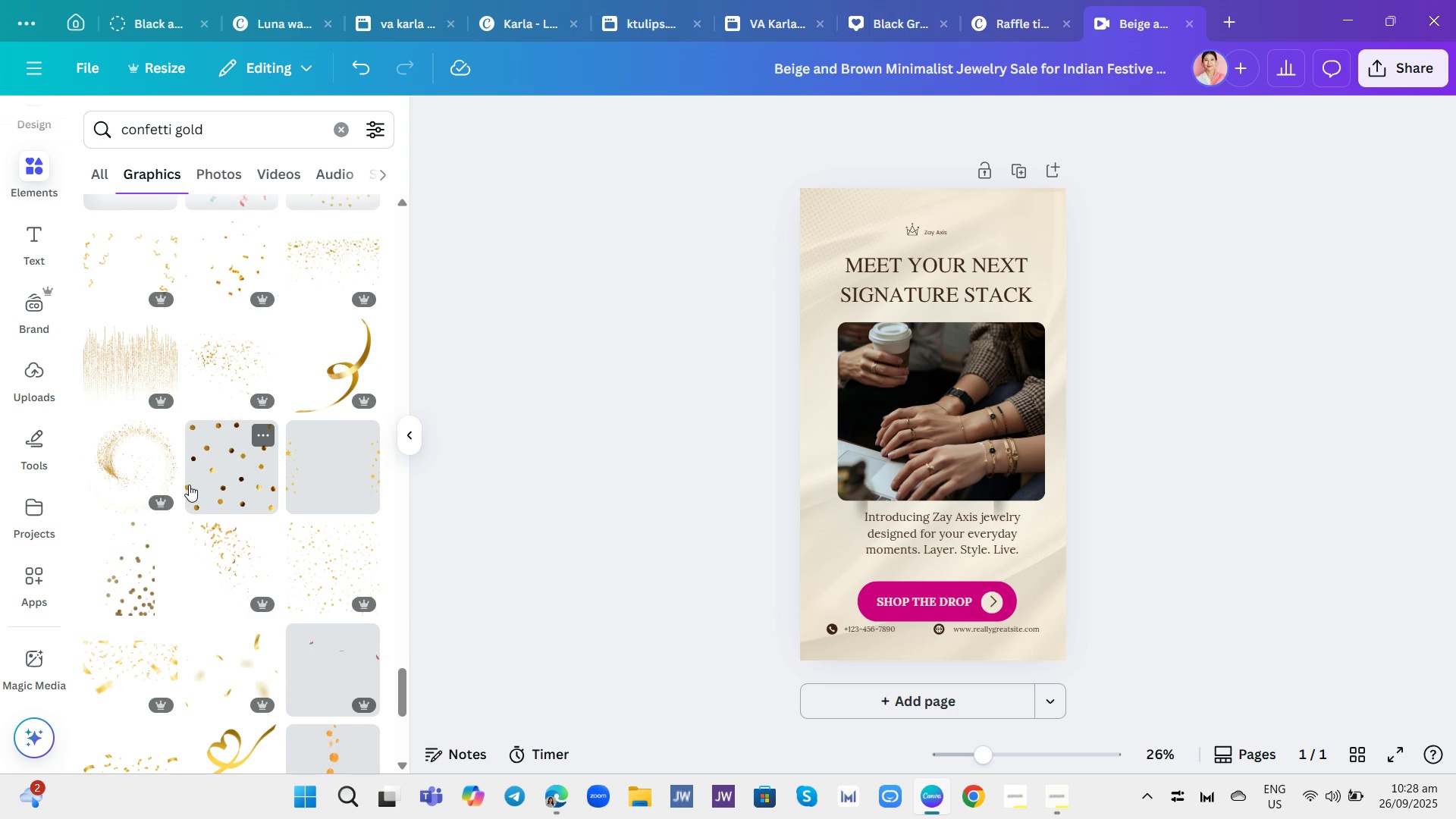 
mouse_move([237, 527])
 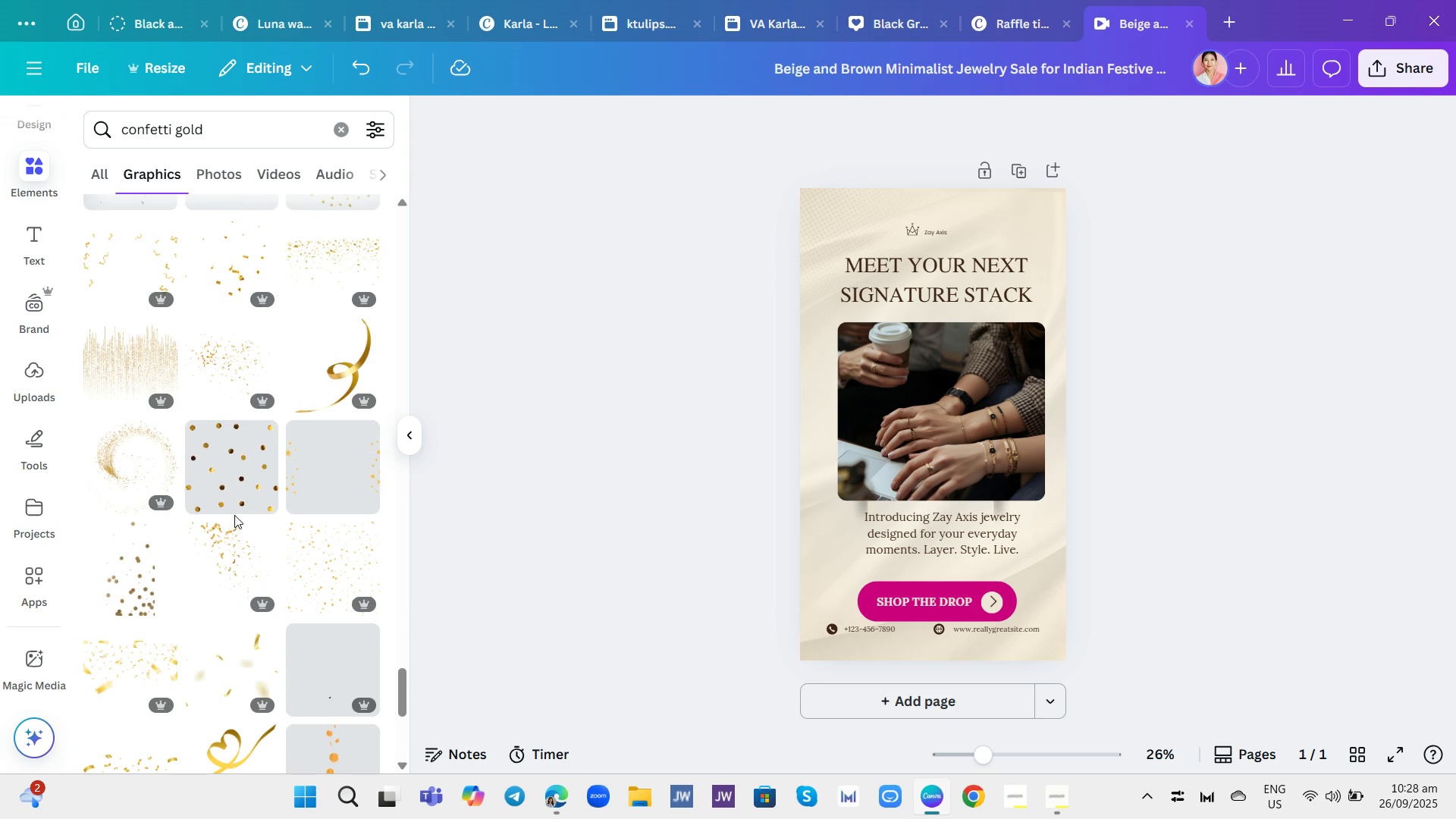 
scroll: coordinate [240, 466], scroll_direction: down, amount: 7.0
 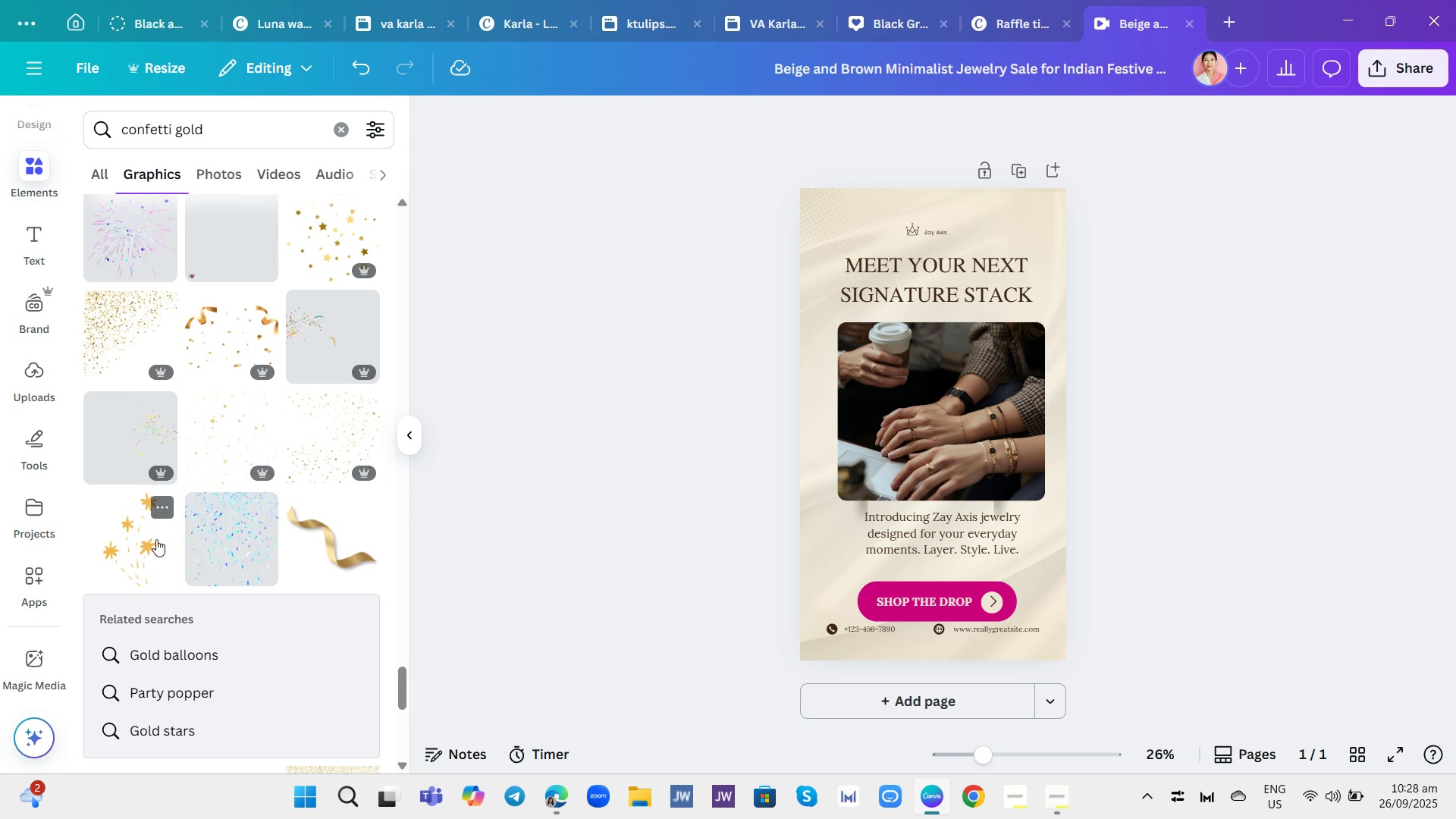 
left_click([150, 547])